 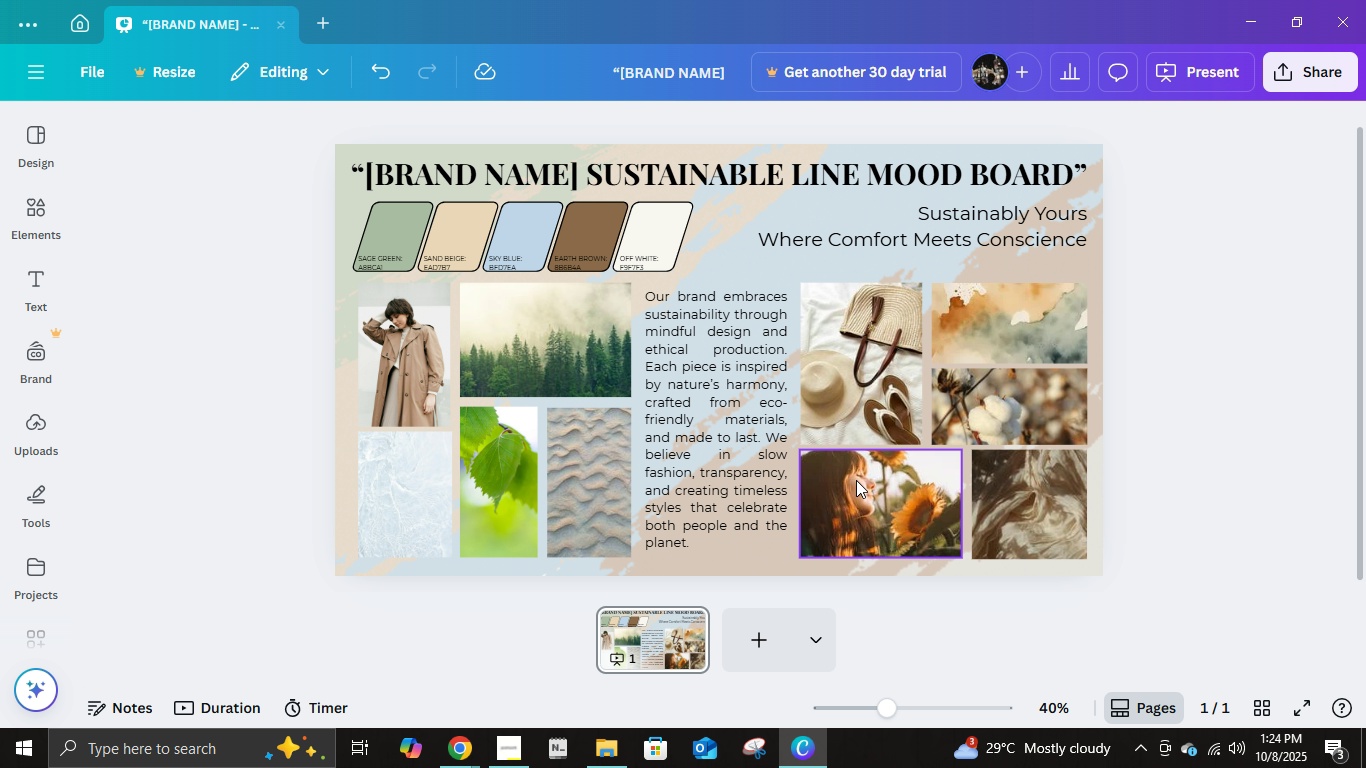 
left_click([878, 185])
 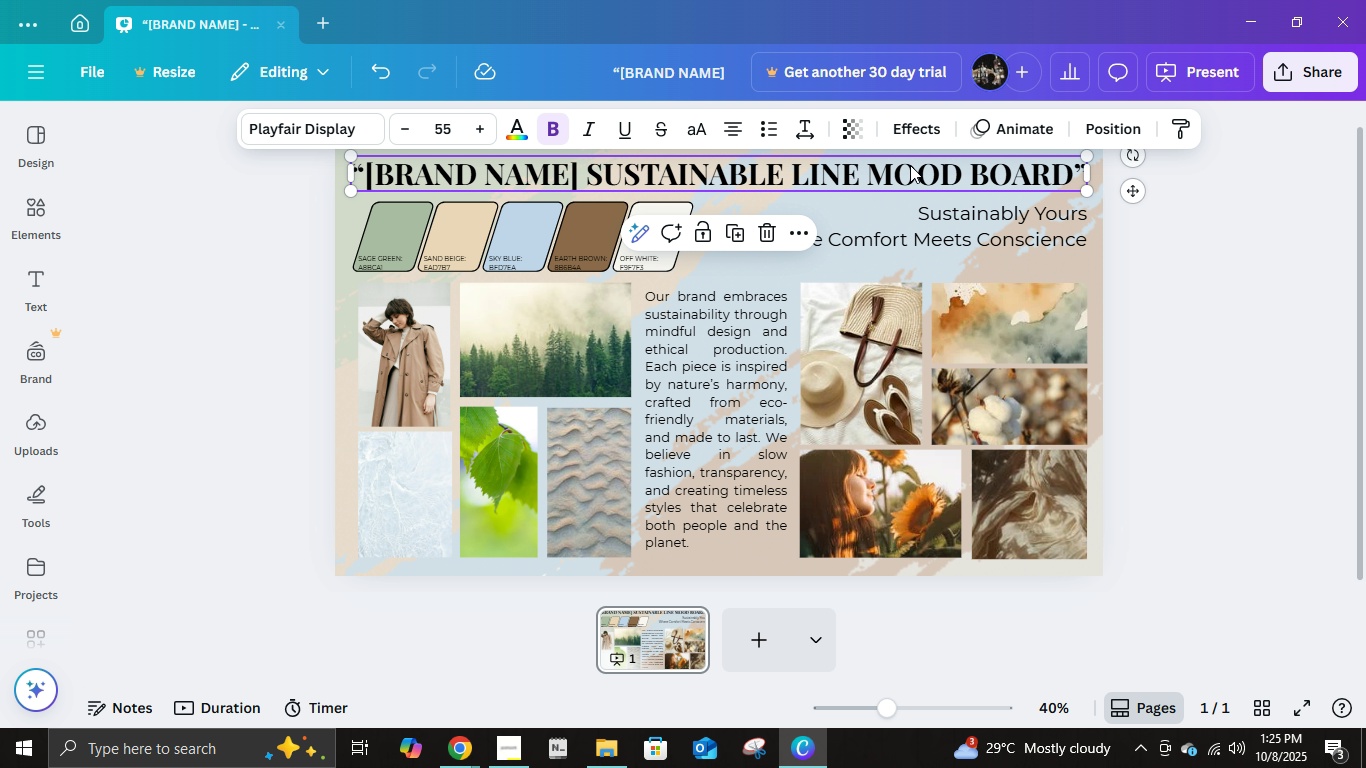 
mouse_move([918, 152])
 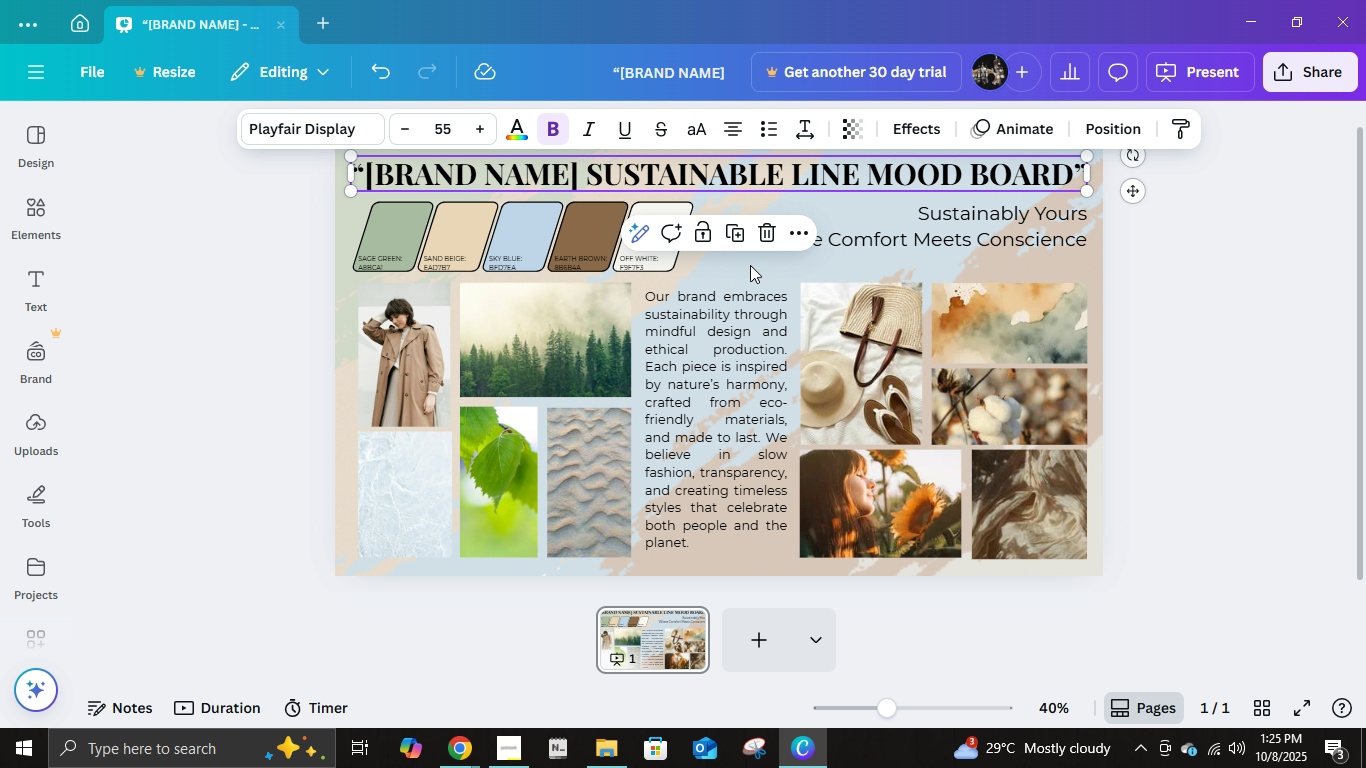 
wait(8.16)
 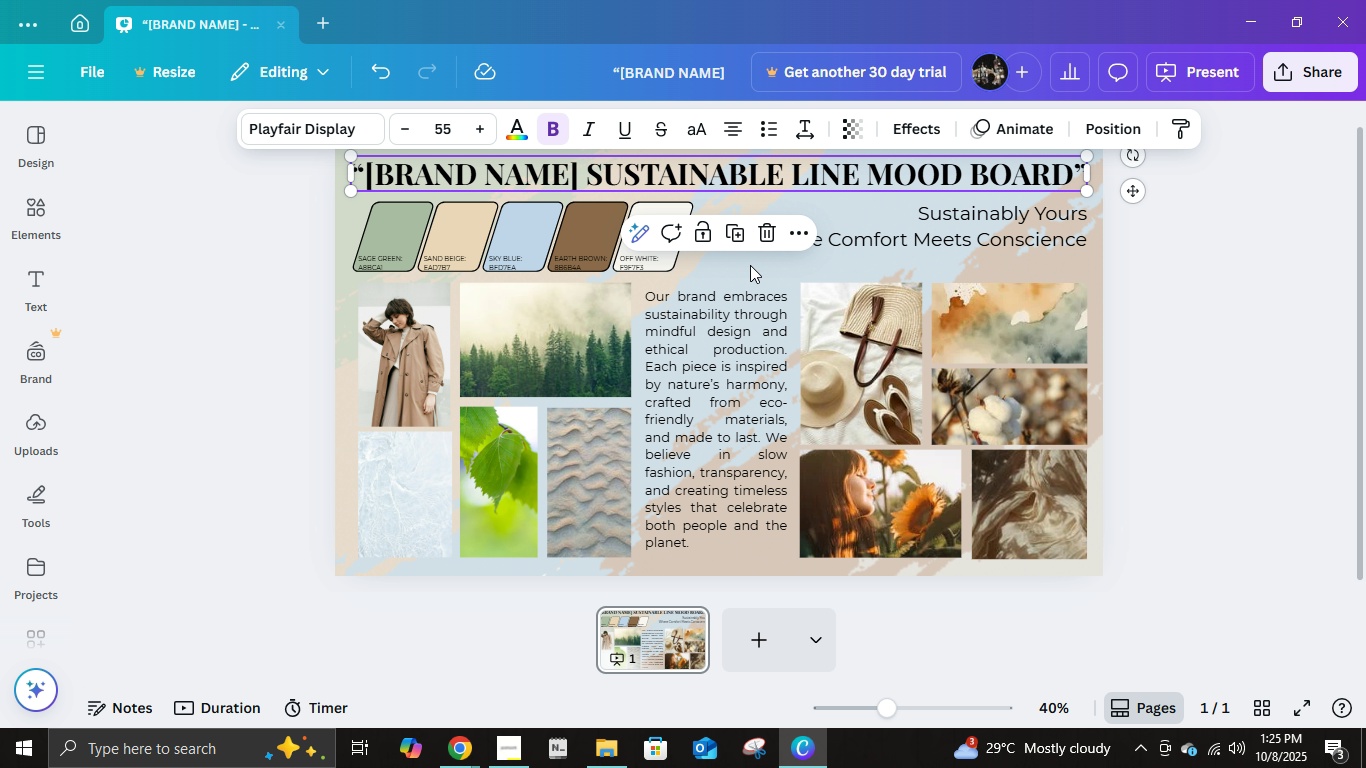 
left_click([1249, 380])
 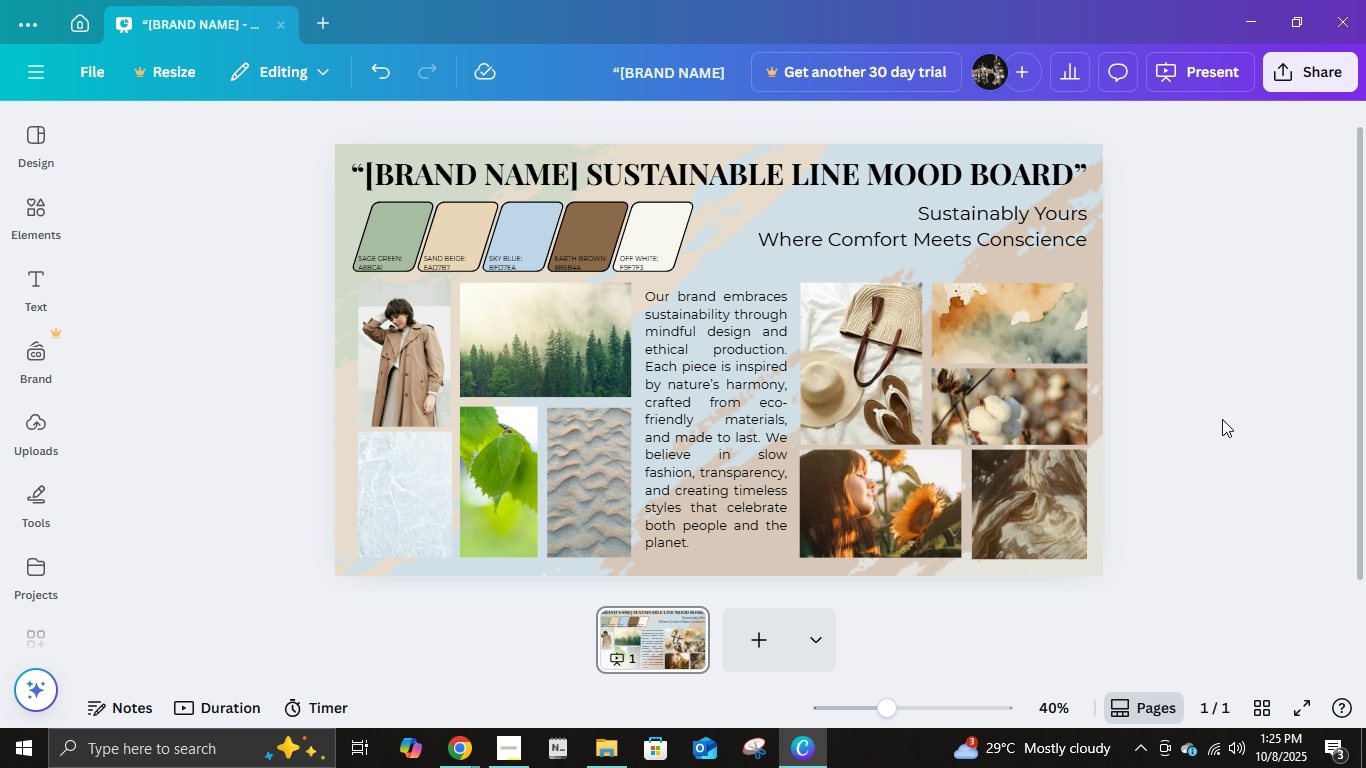 
wait(7.26)
 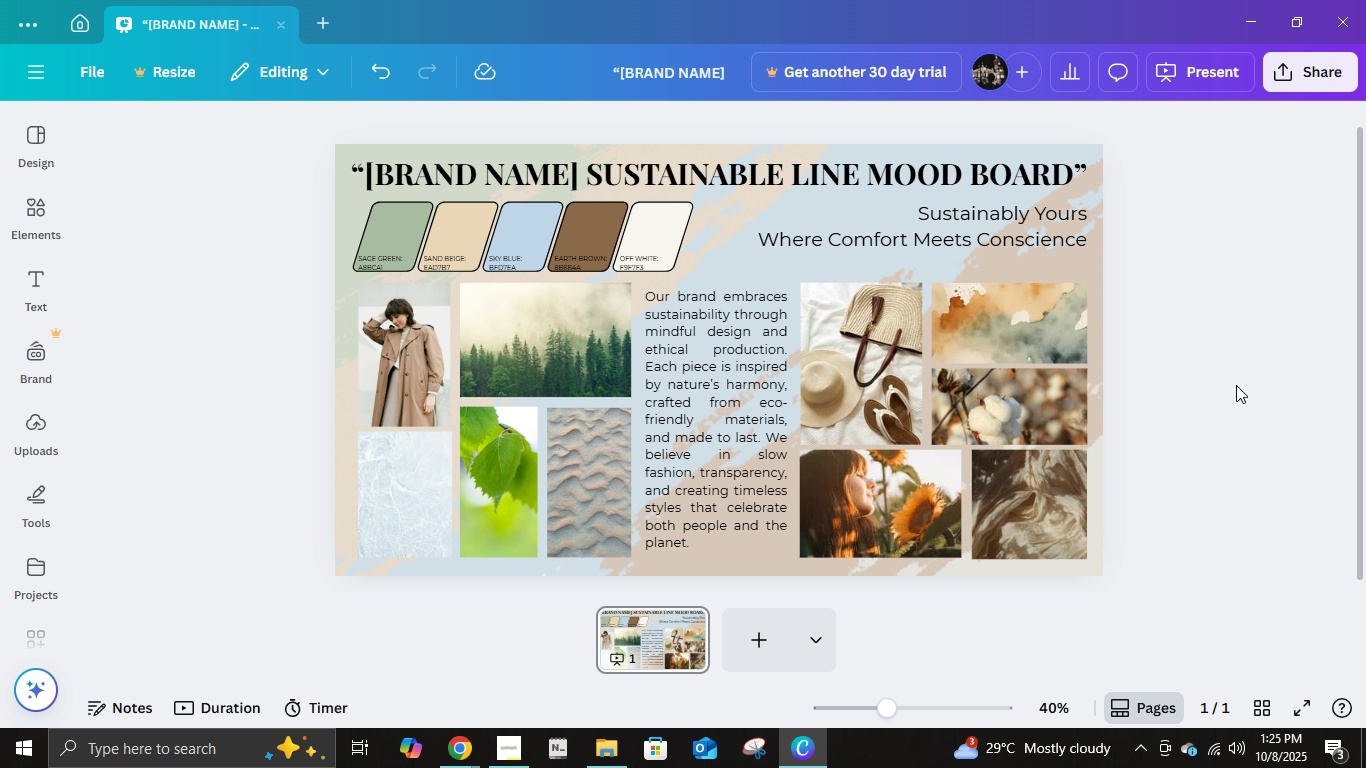 
left_click([532, 480])